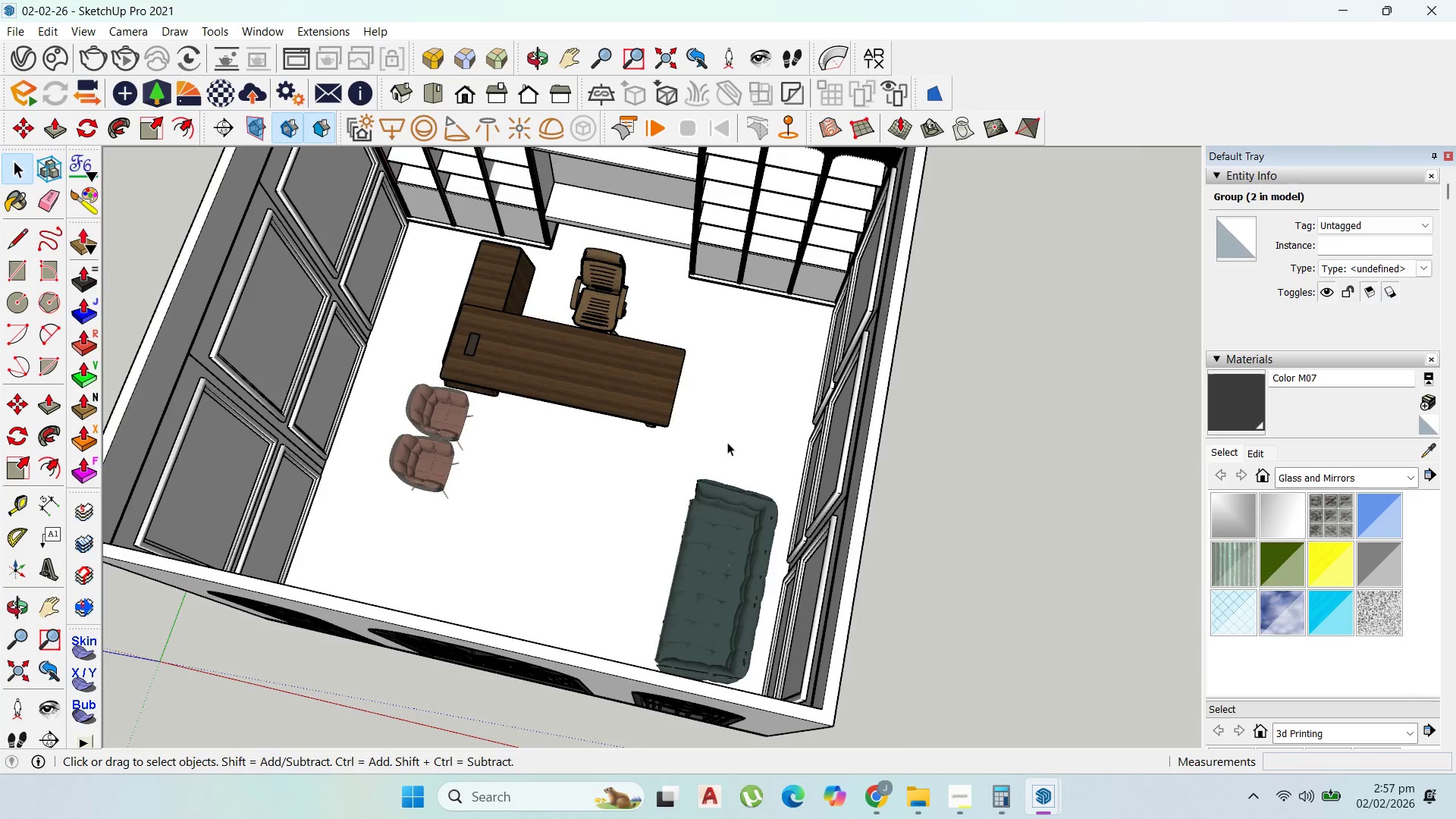 
scroll: coordinate [688, 350], scroll_direction: up, amount: 9.0
 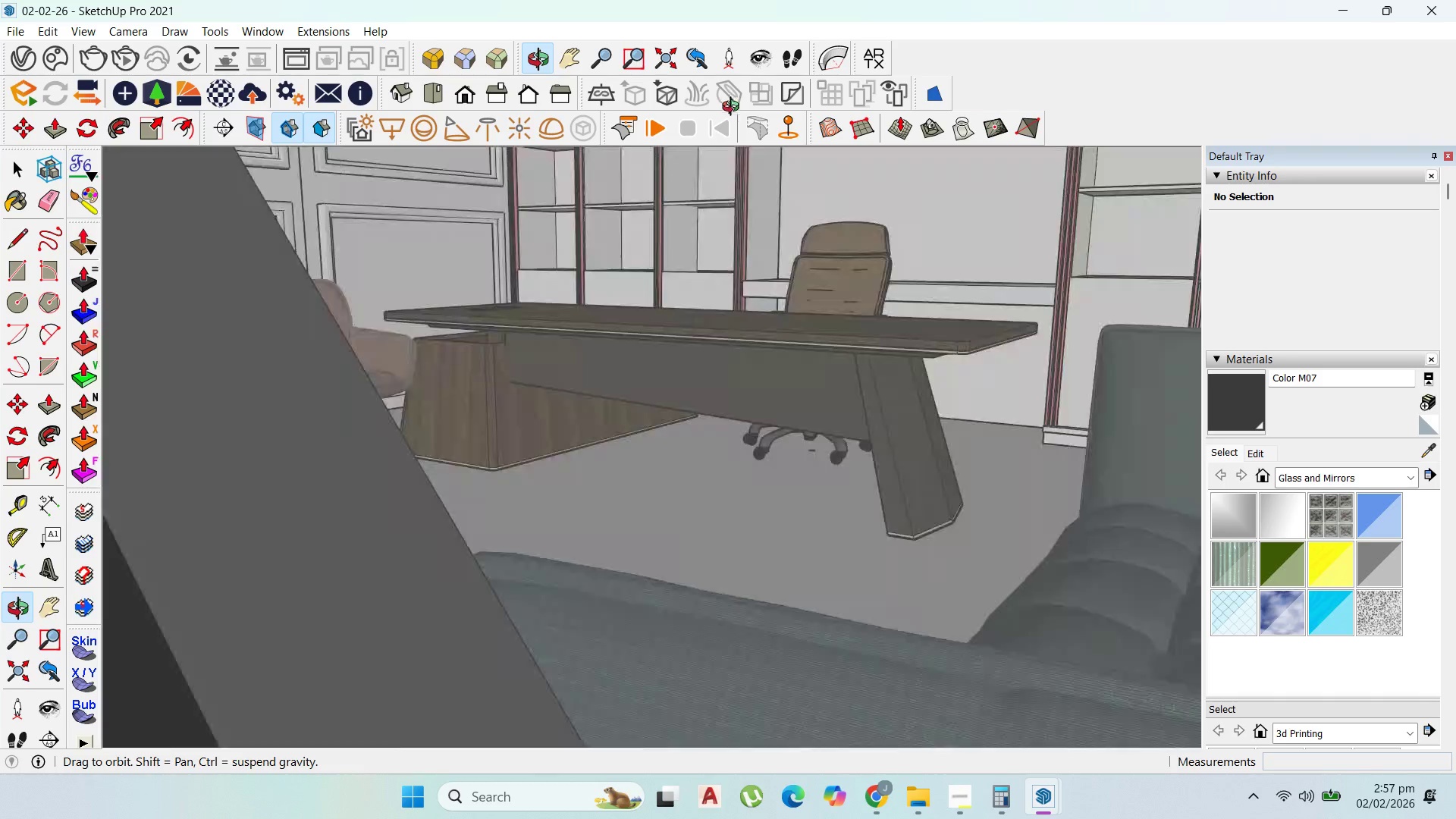 
scroll: coordinate [762, 491], scroll_direction: down, amount: 7.0
 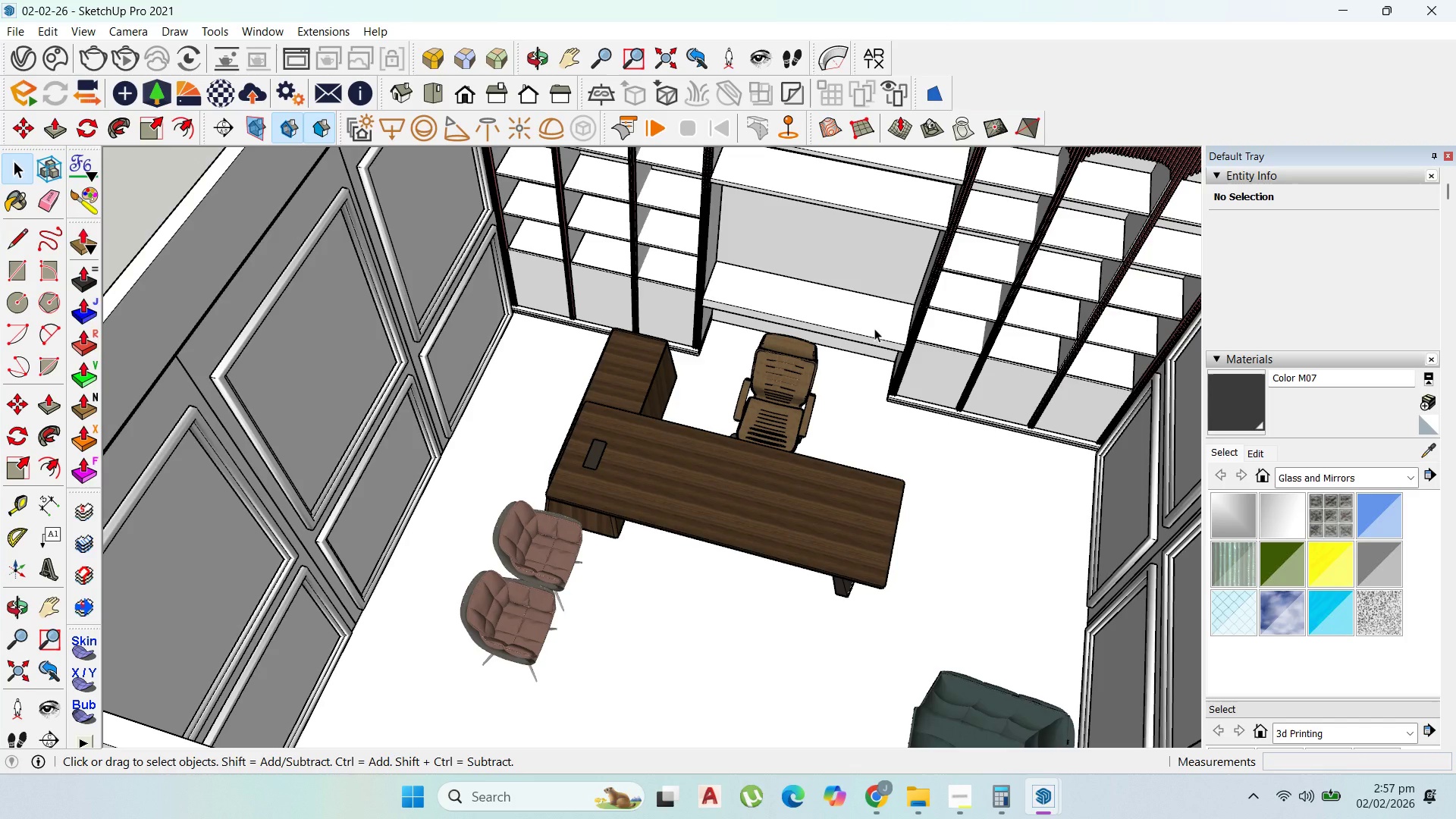 
wait(7.49)
 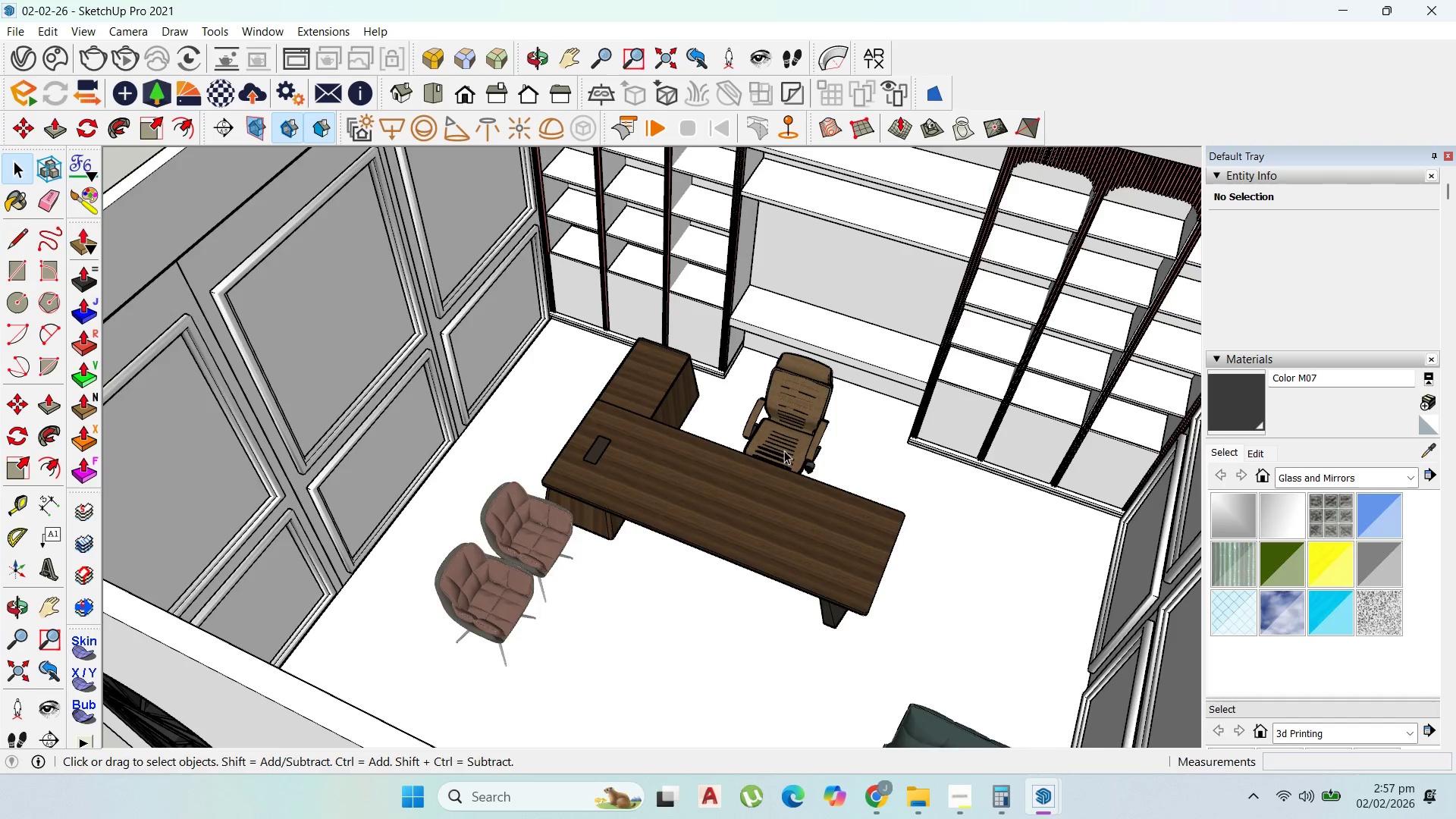 
left_click([944, 806])